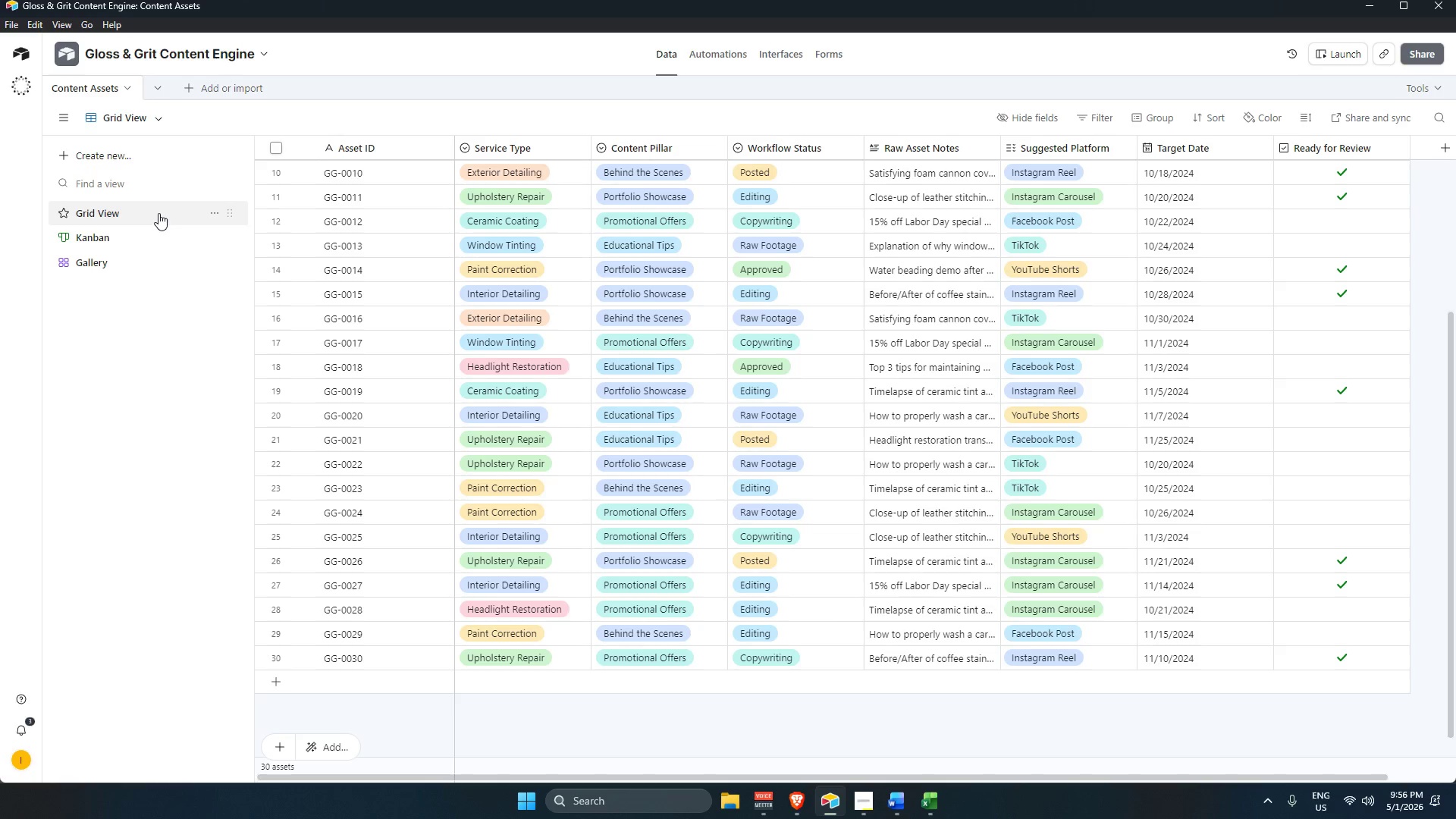 
double_click([158, 213])
 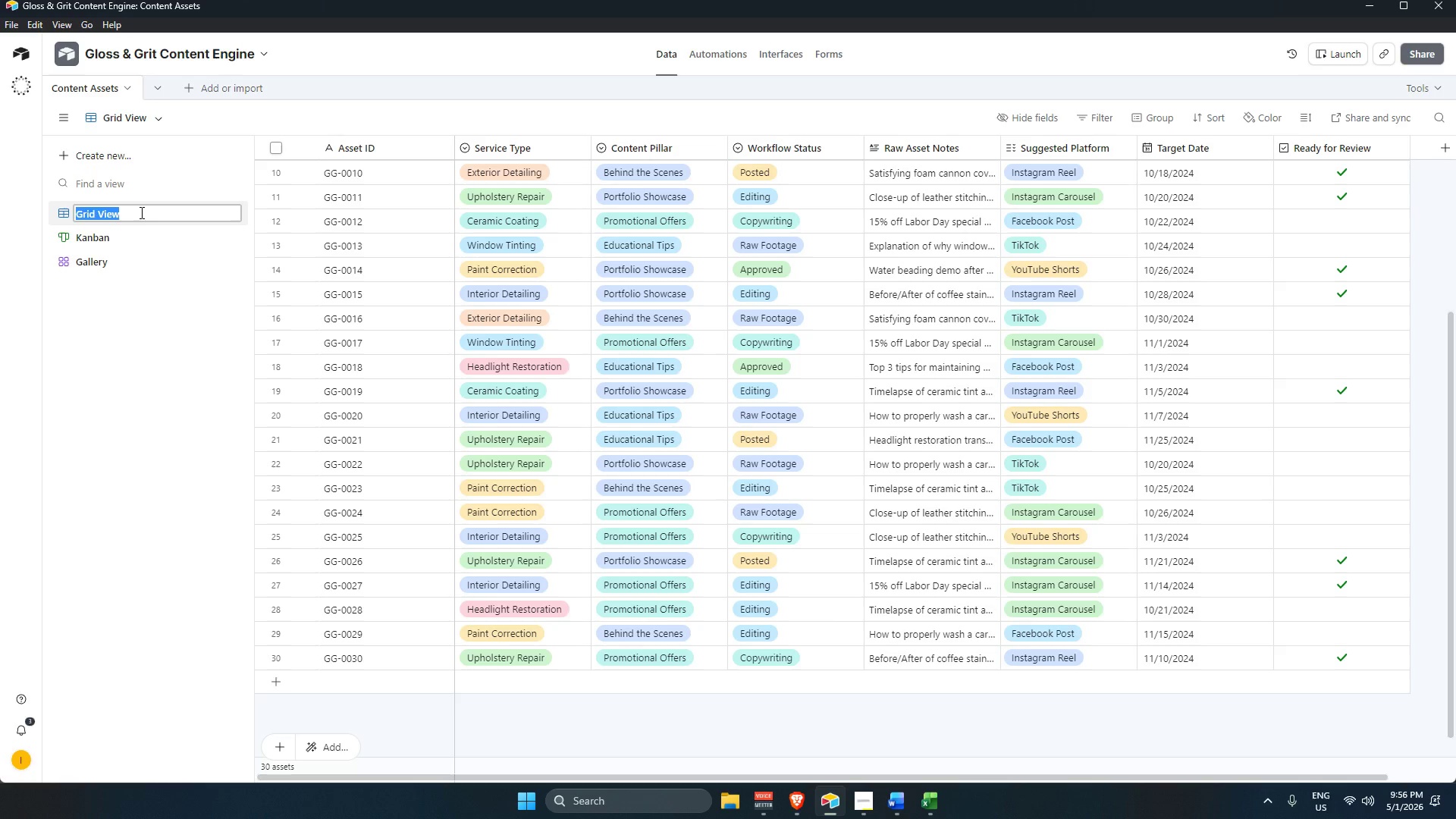 
left_click_drag(start_coordinate=[140, 212], to_coordinate=[136, 212])
 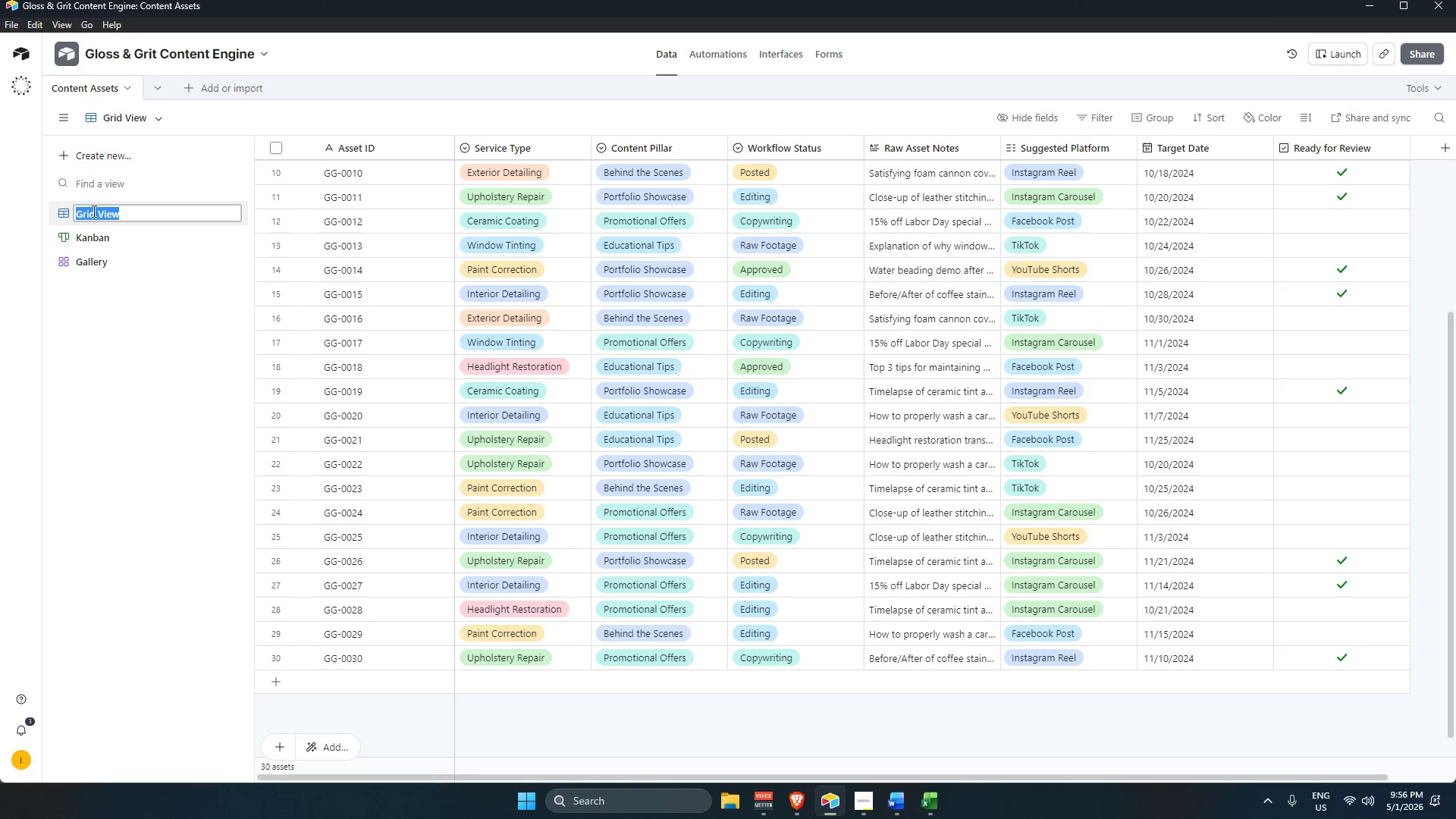 
left_click([93, 210])
 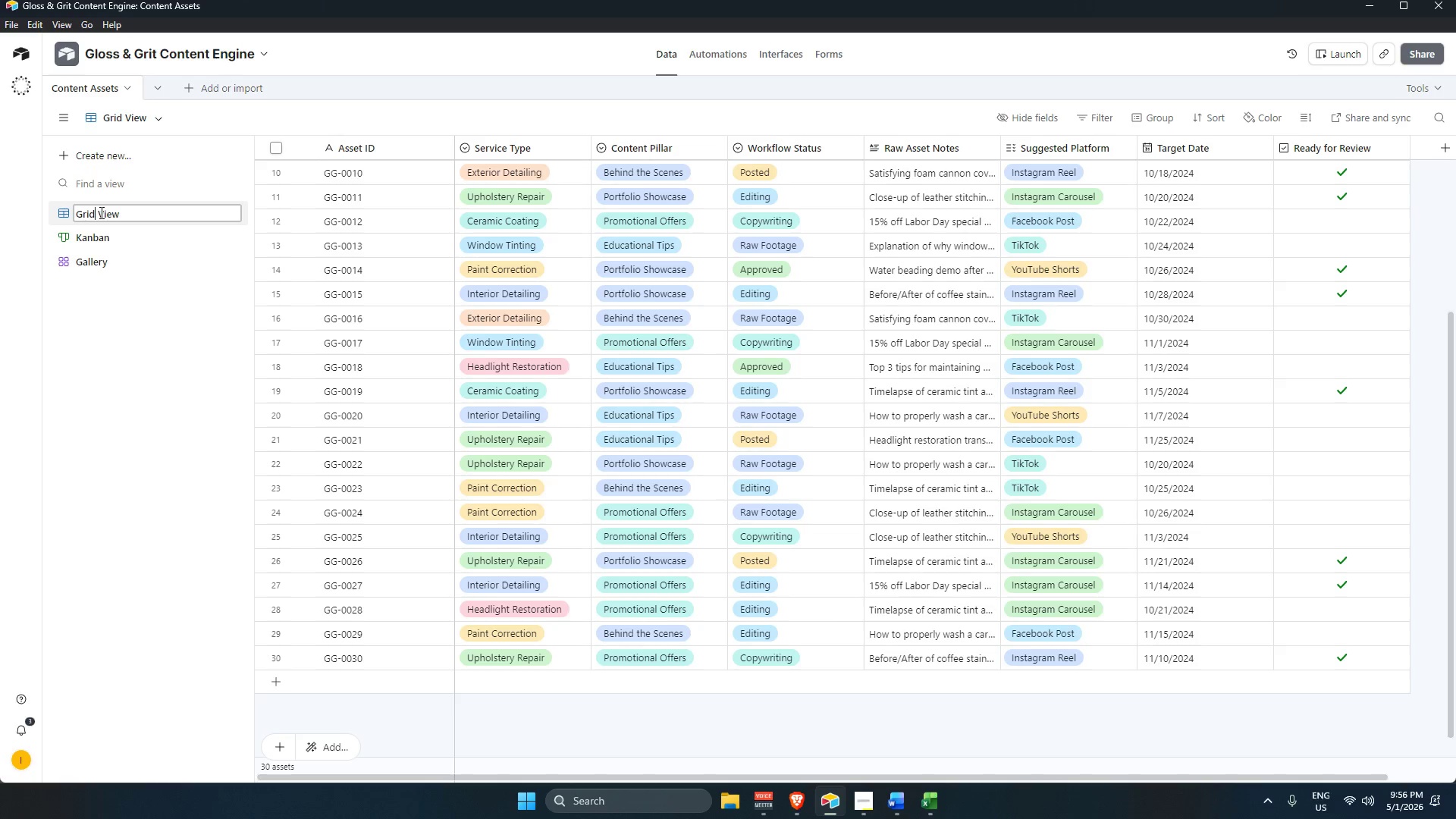 
left_click_drag(start_coordinate=[100, 212], to_coordinate=[199, 227])
 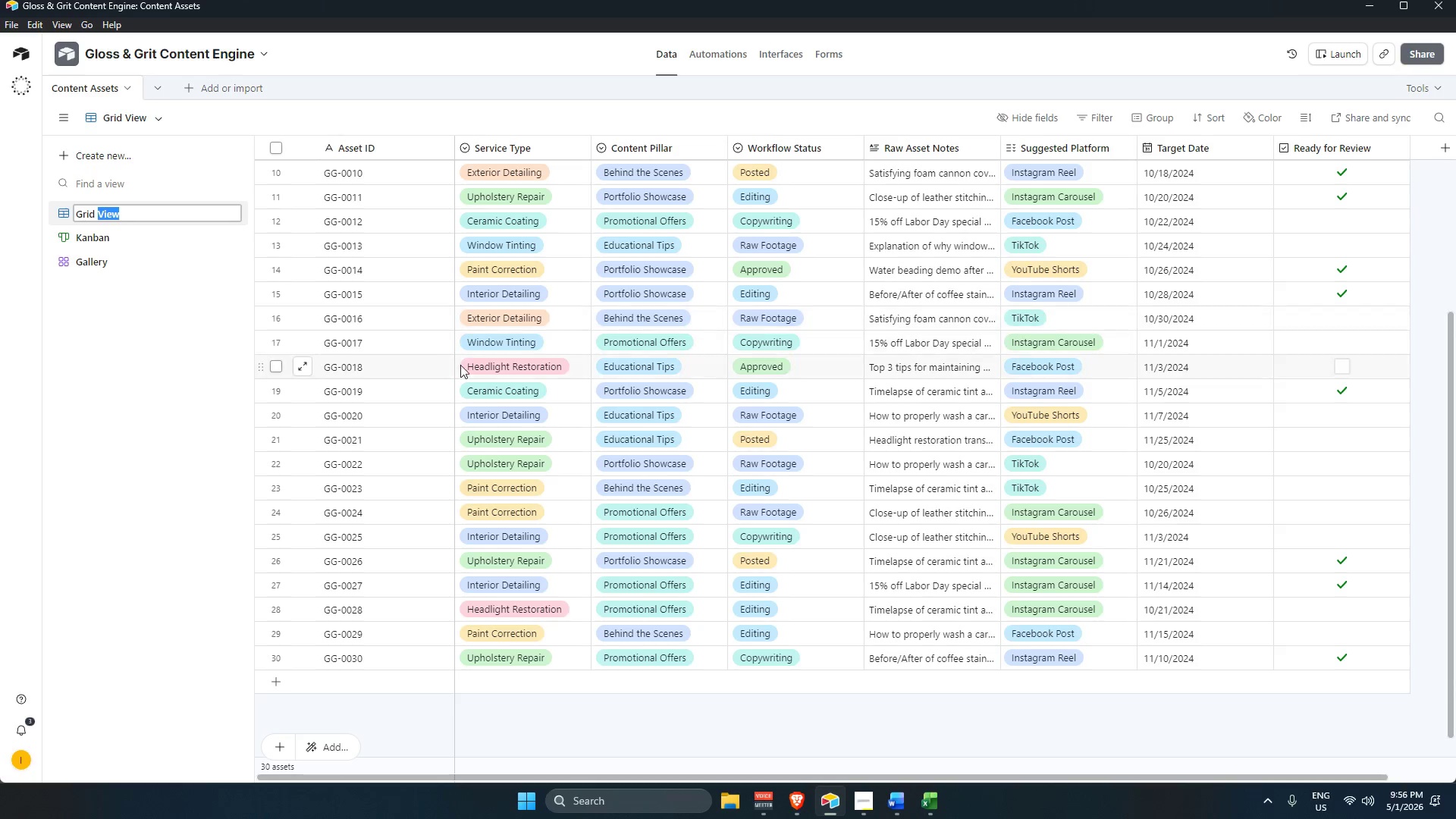 
key(Backspace)
 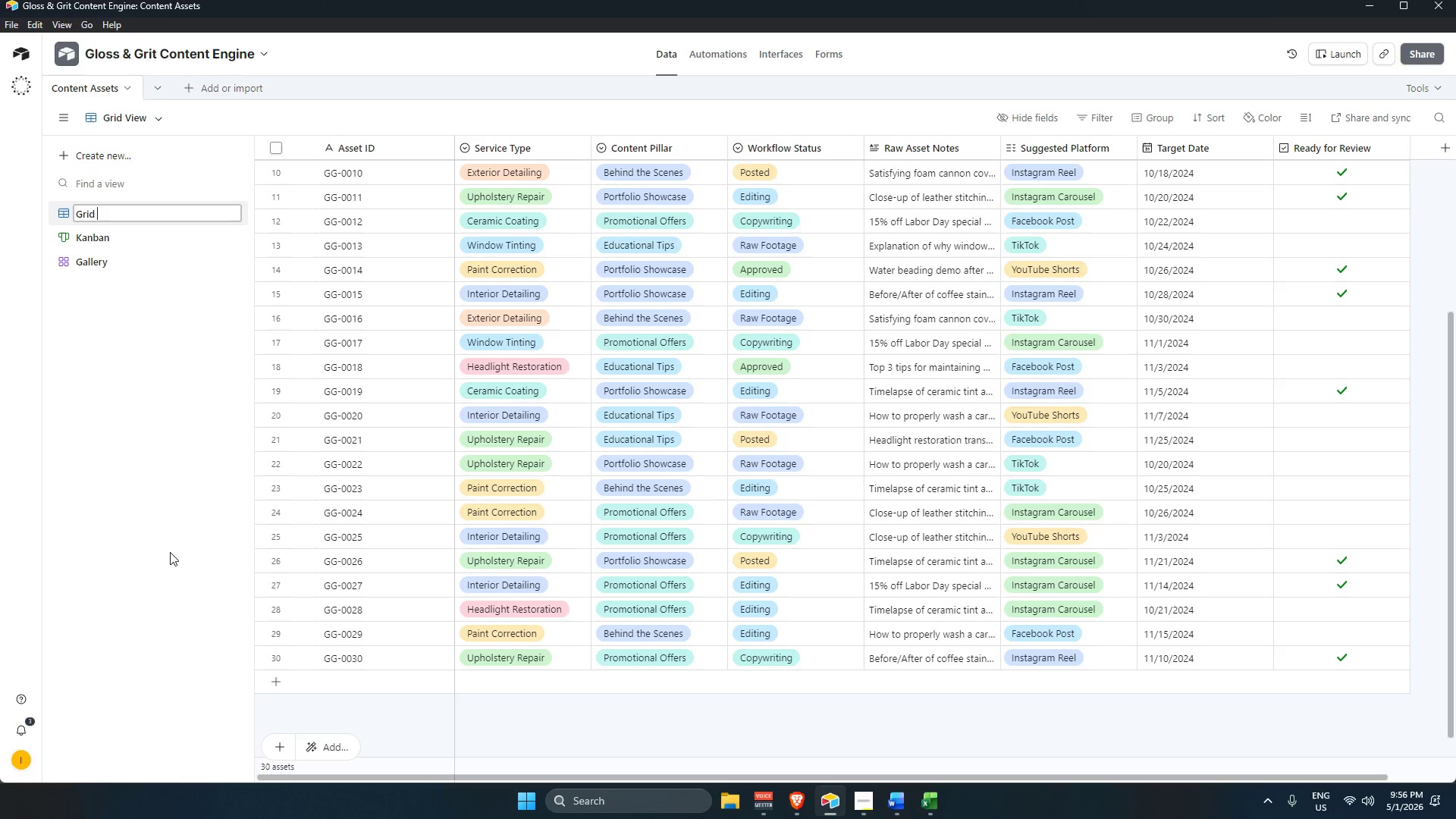 